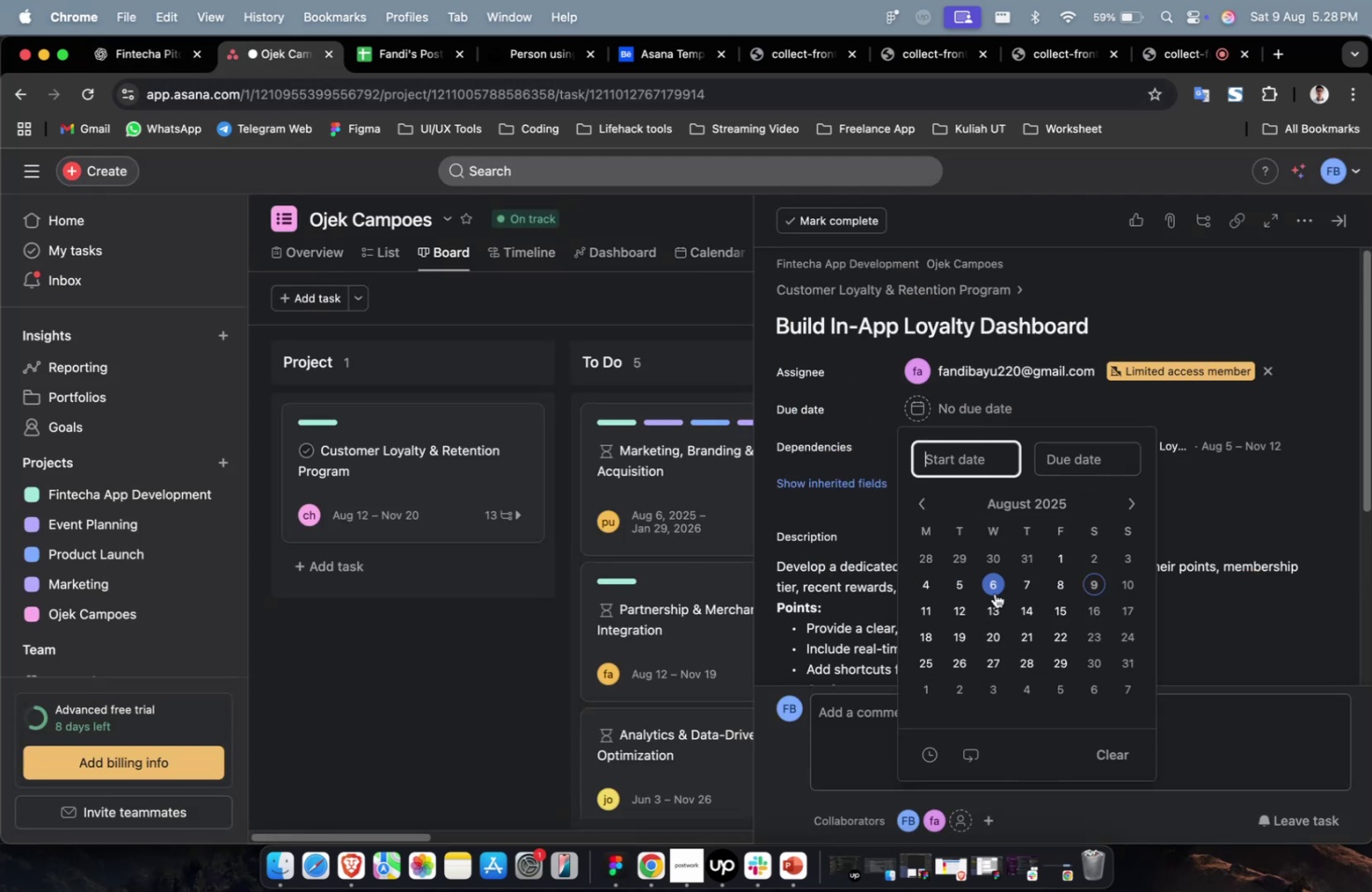 
triple_click([994, 592])
 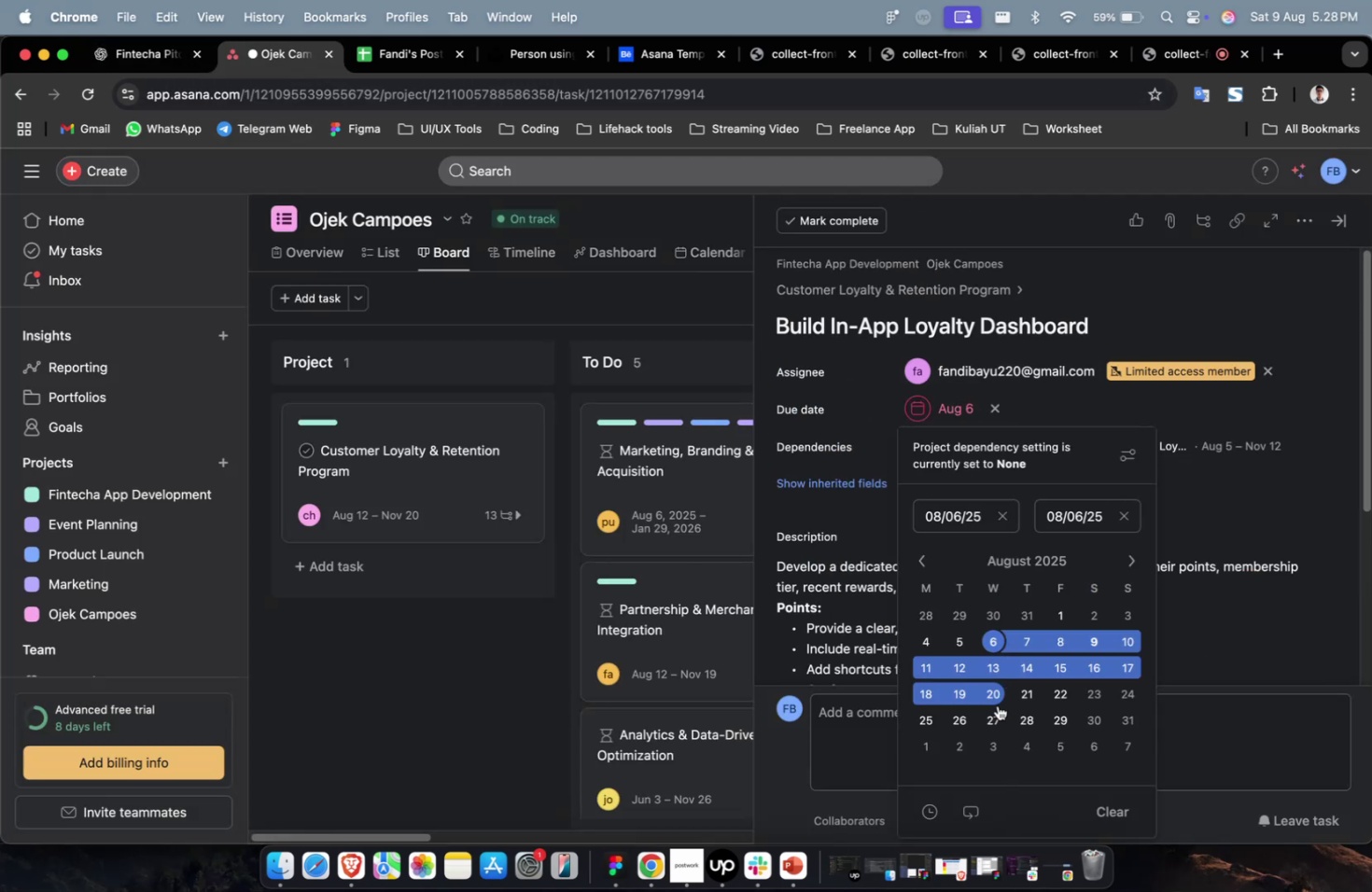 
triple_click([995, 705])
 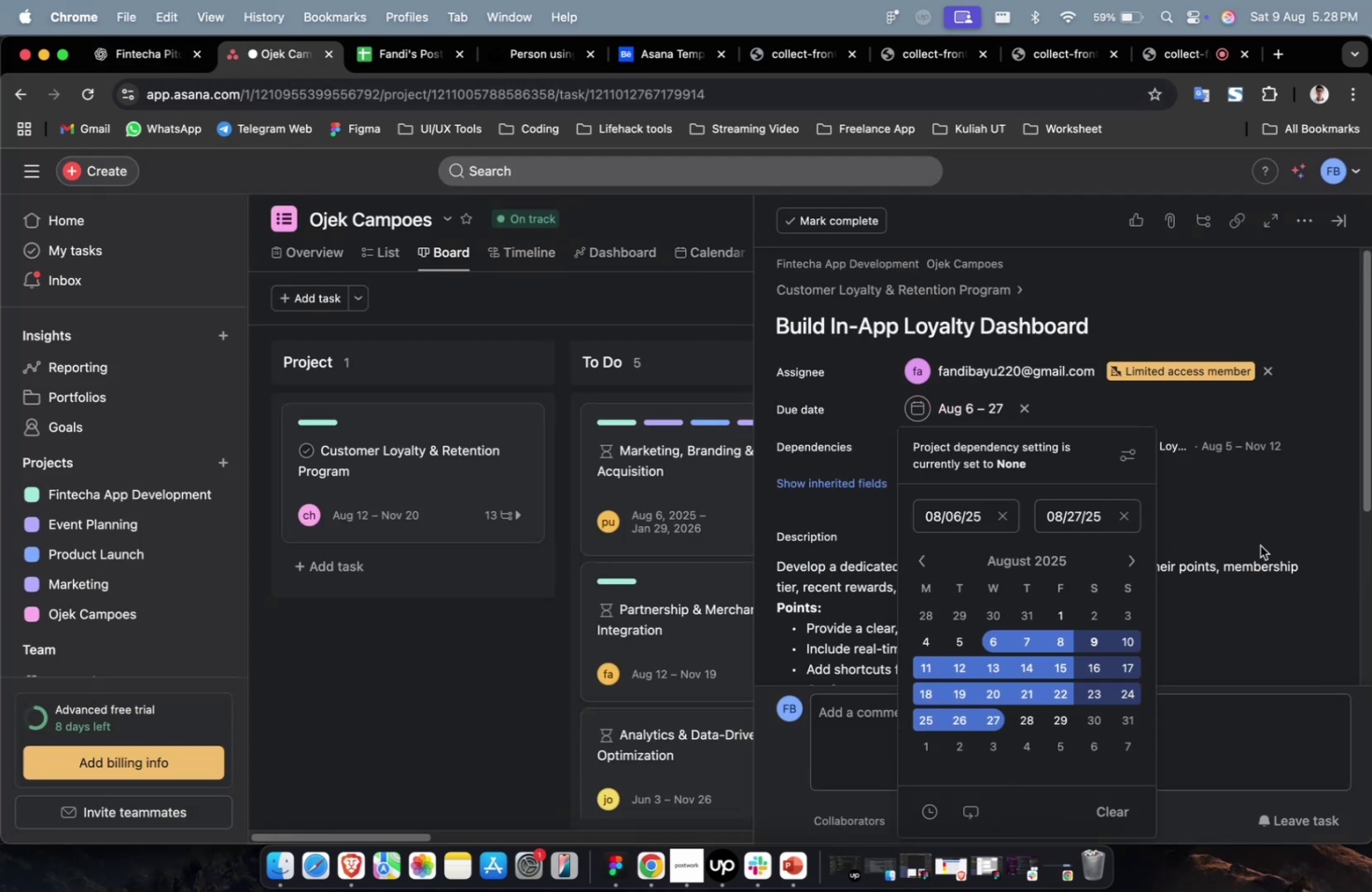 
triple_click([1263, 550])
 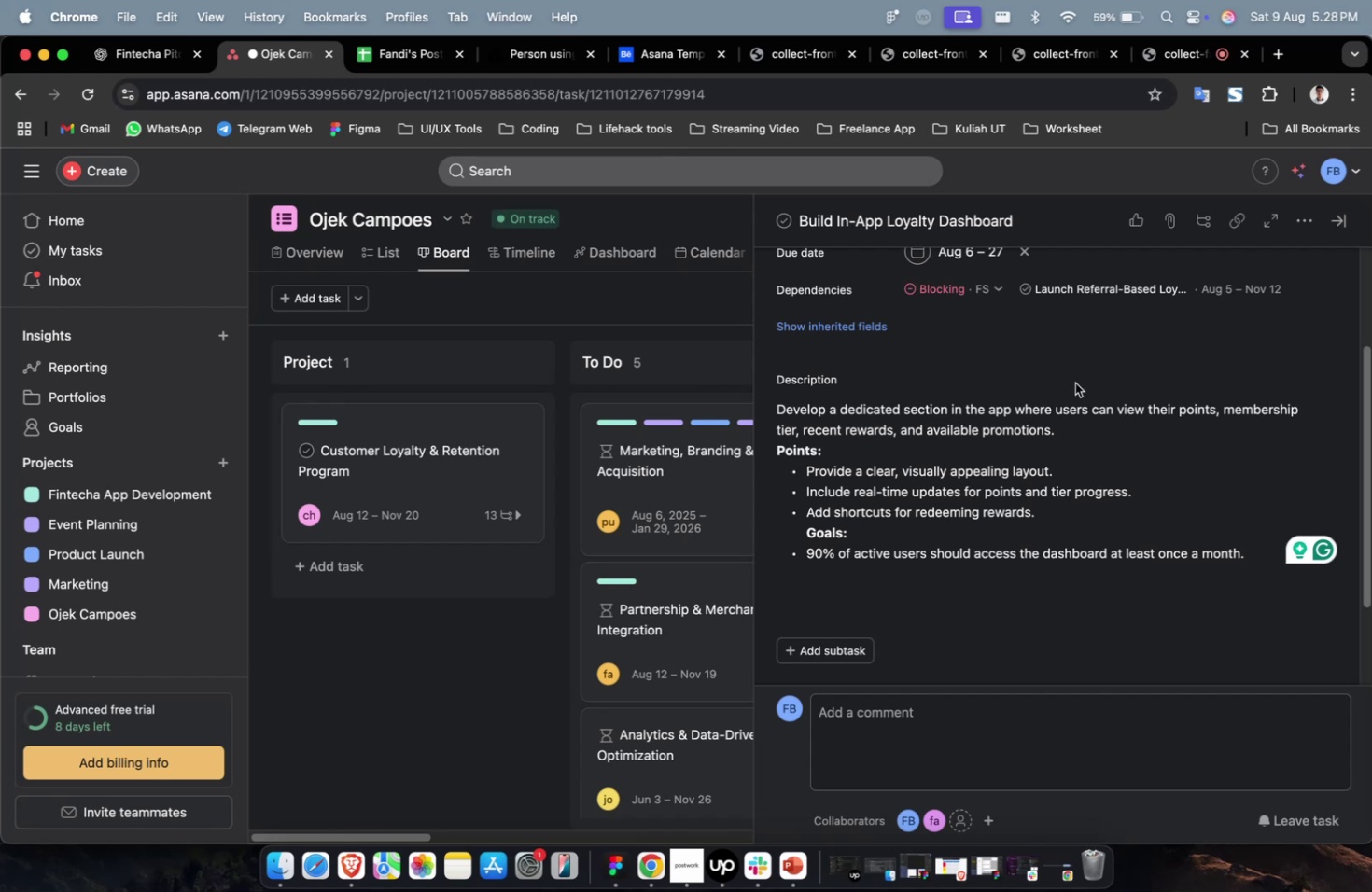 
double_click([847, 342])
 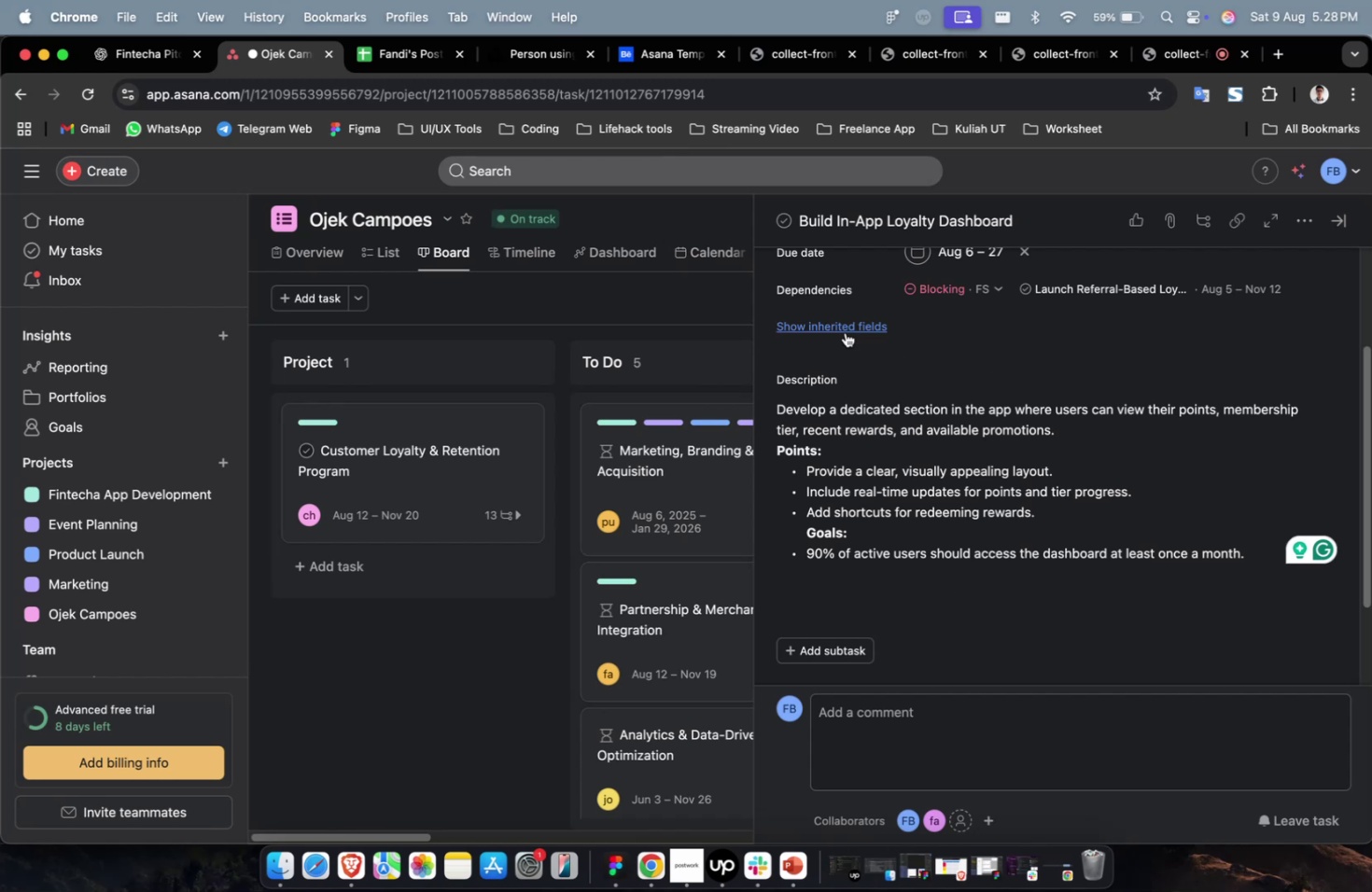 
triple_click([845, 332])
 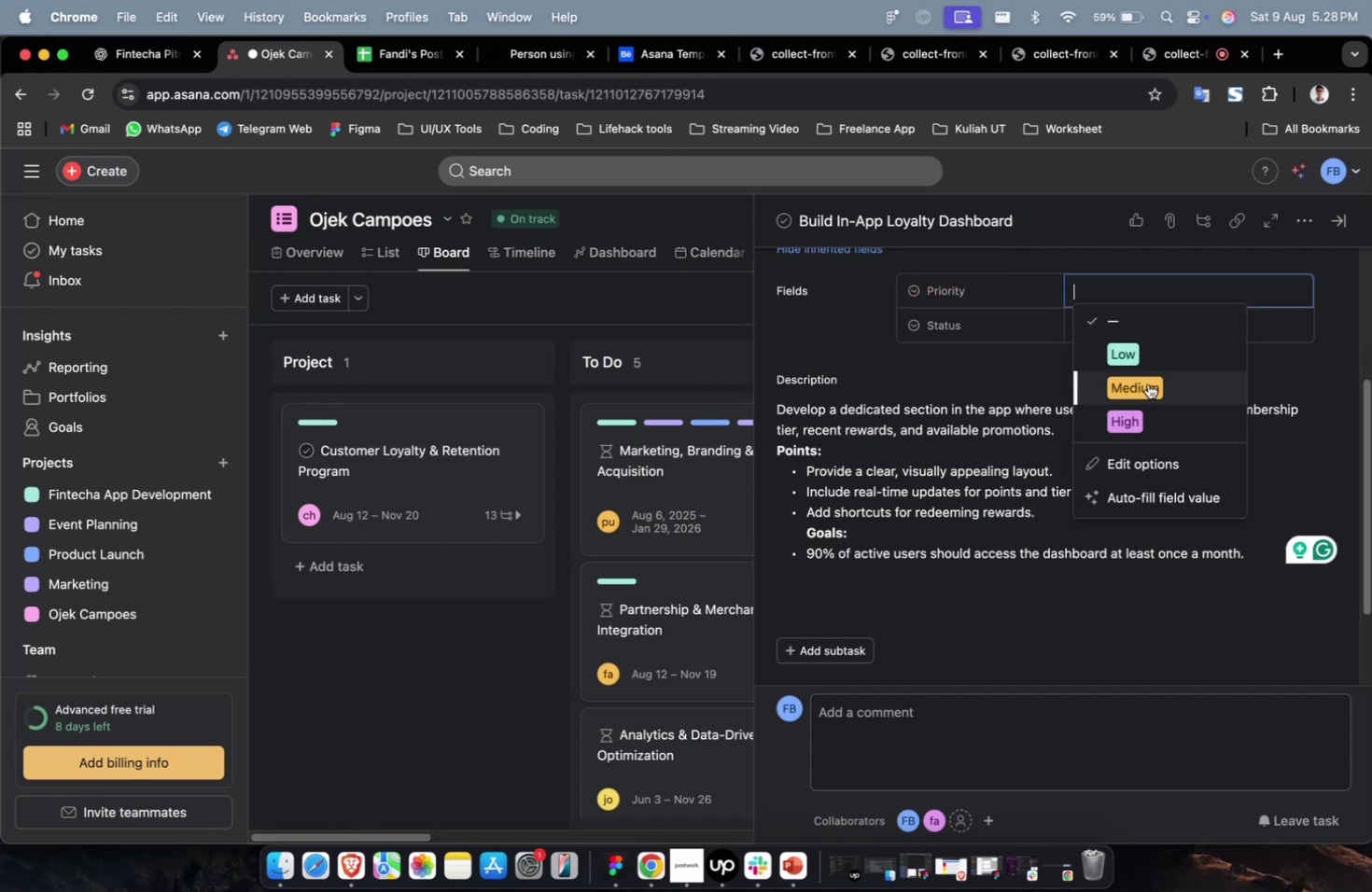 
triple_click([1146, 386])
 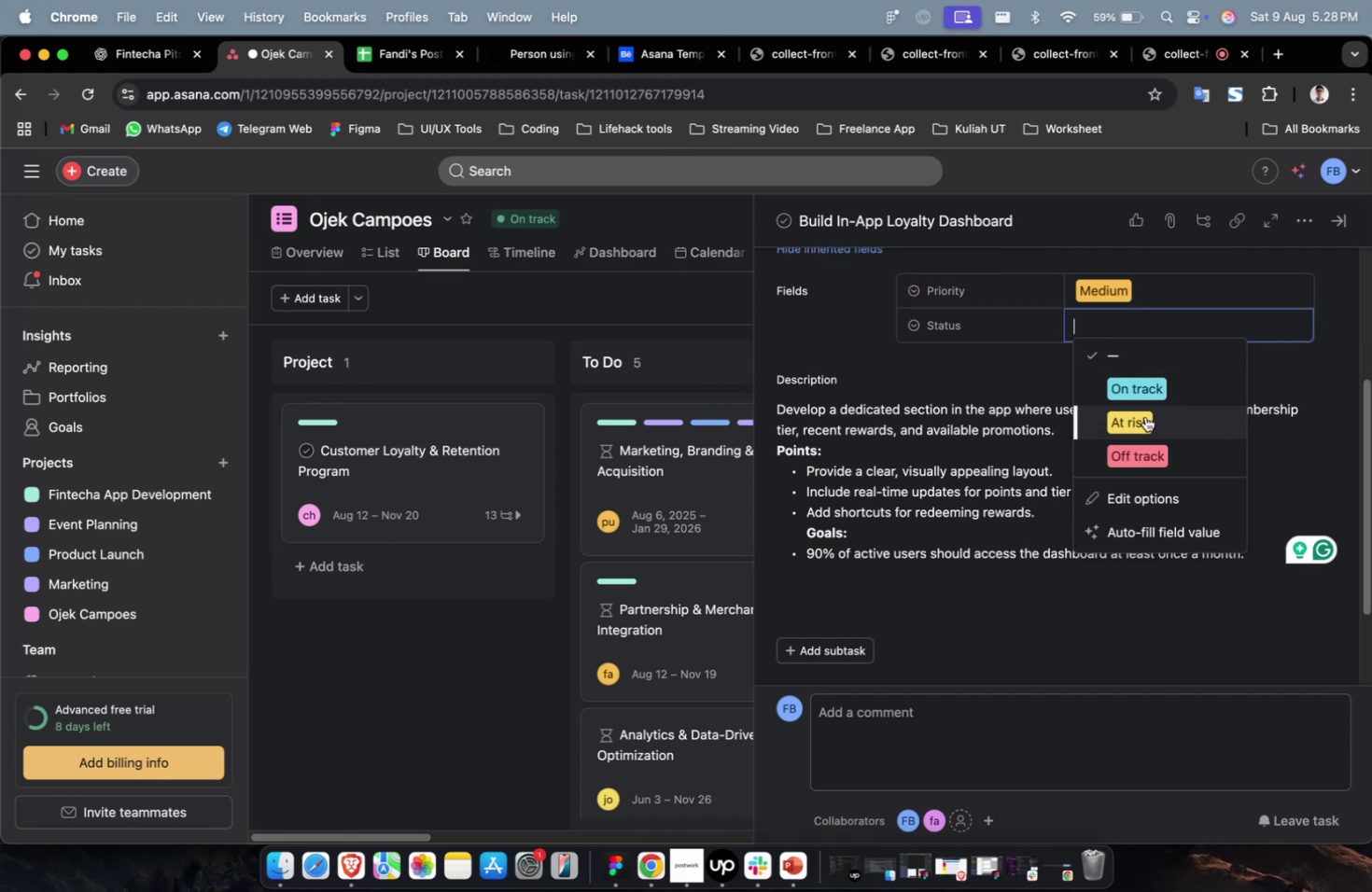 
triple_click([1144, 416])
 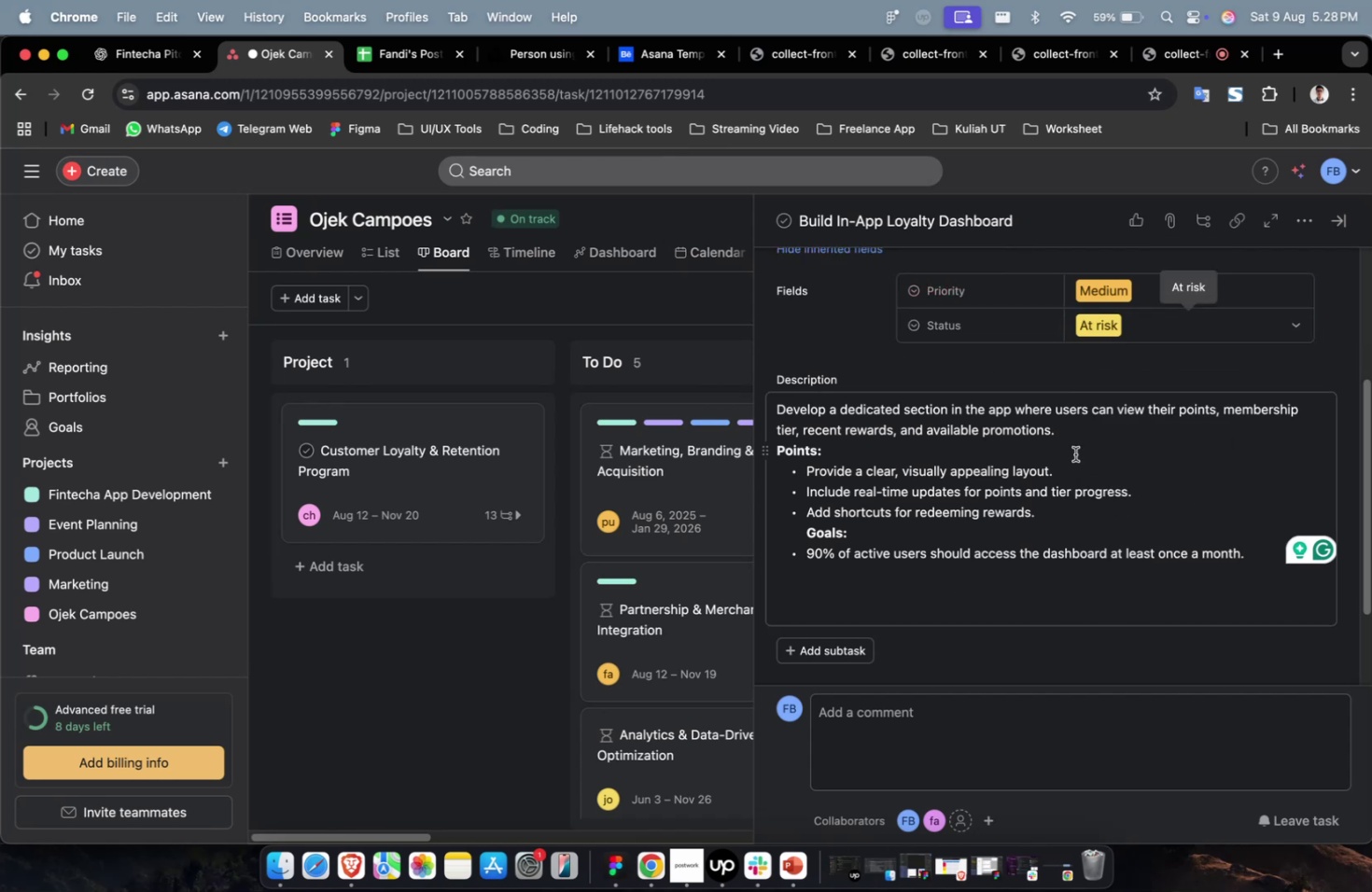 
wait(7.64)
 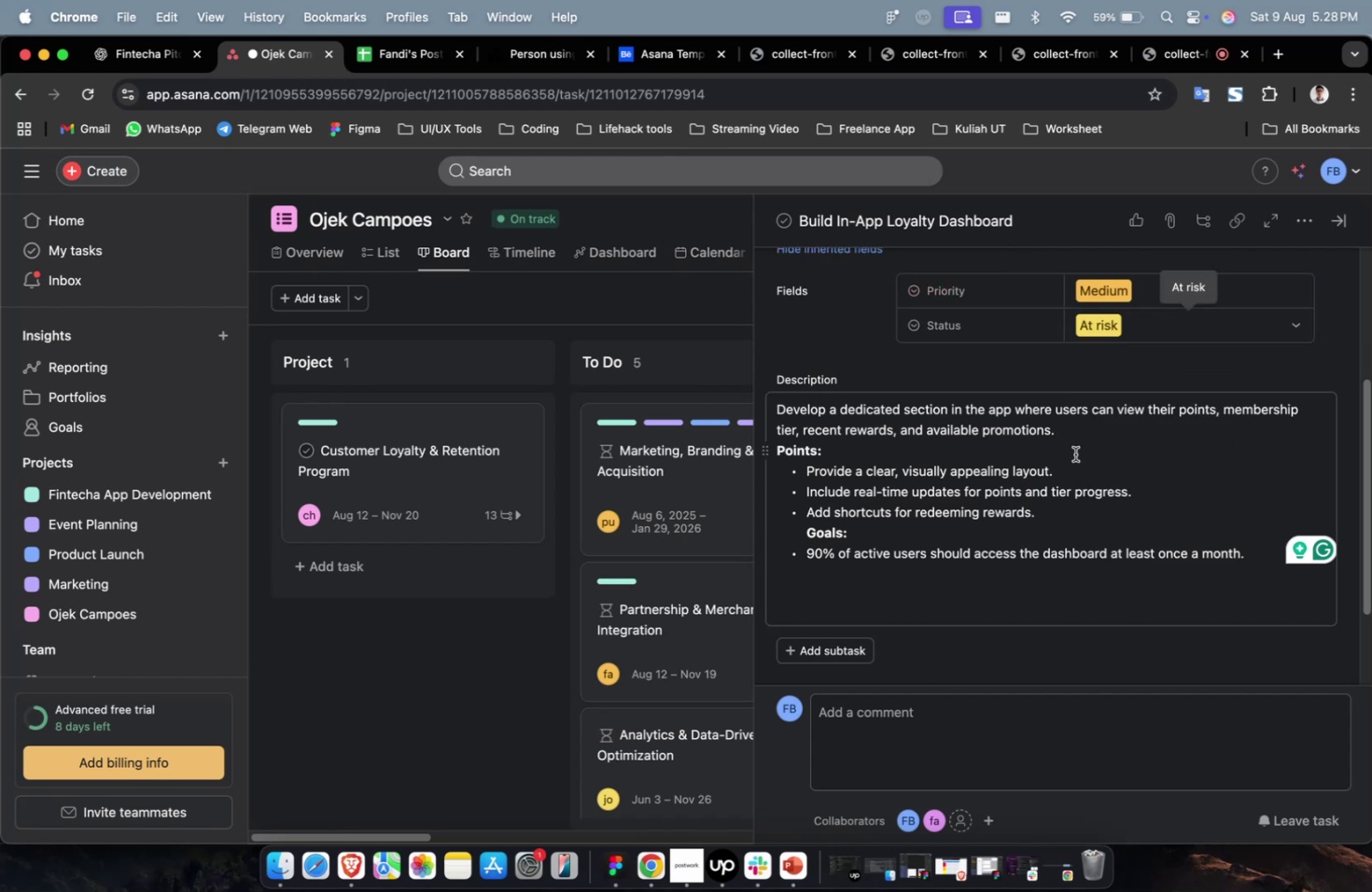 
scroll: coordinate [1074, 453], scroll_direction: up, amount: 5.0
 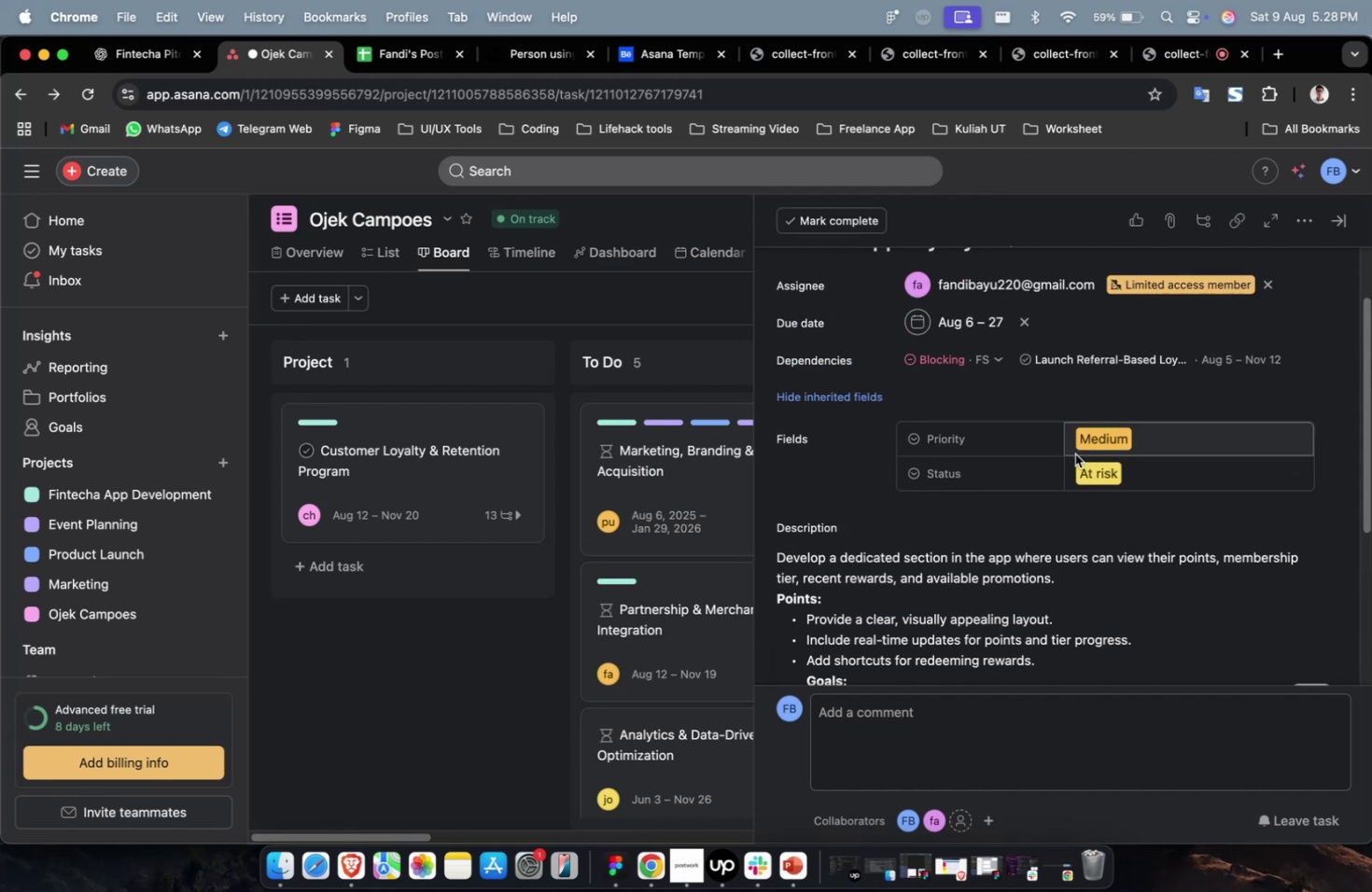 
scroll: coordinate [1074, 453], scroll_direction: down, amount: 13.0
 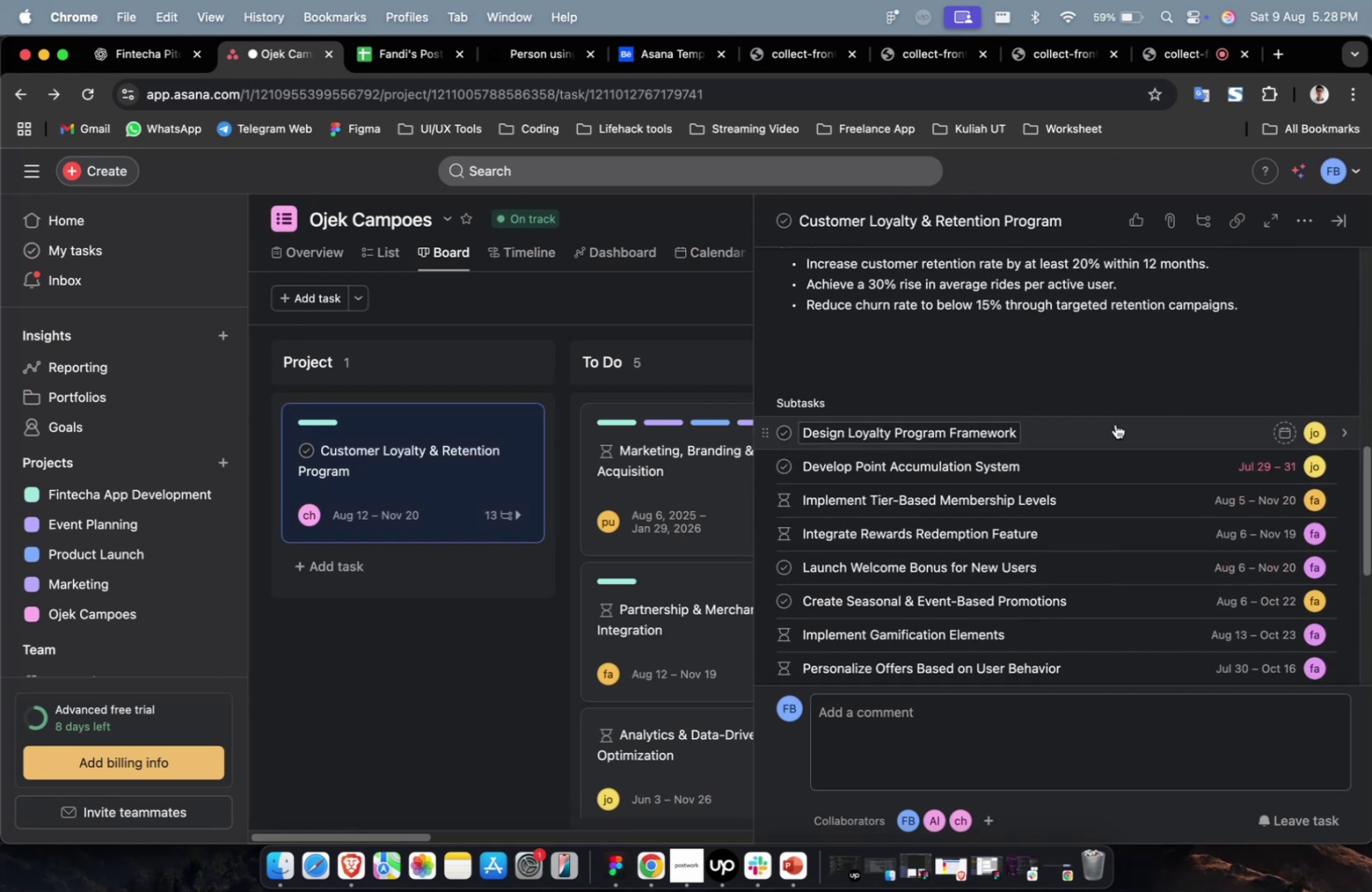 
left_click([1114, 423])
 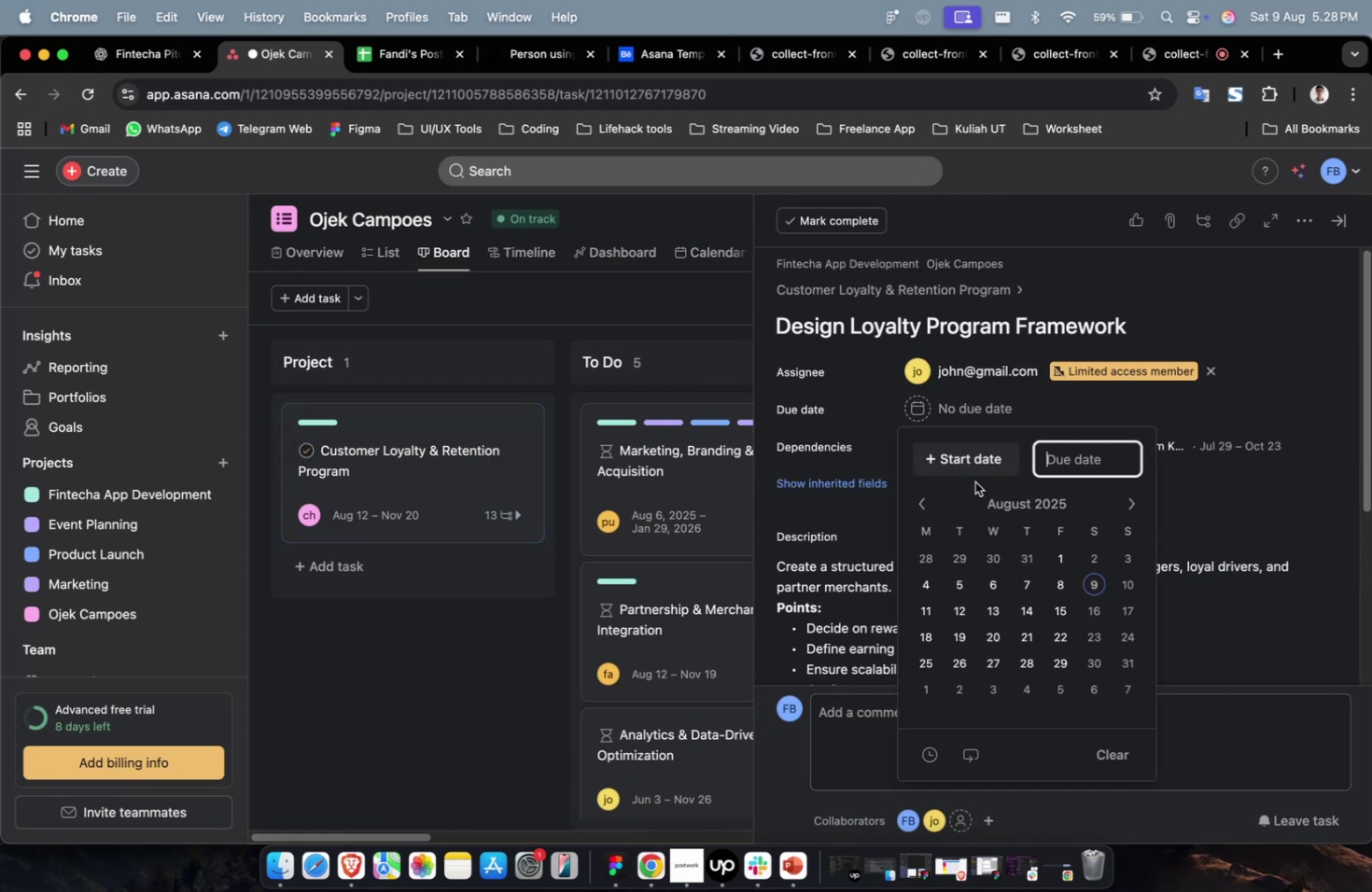 
left_click([974, 450])
 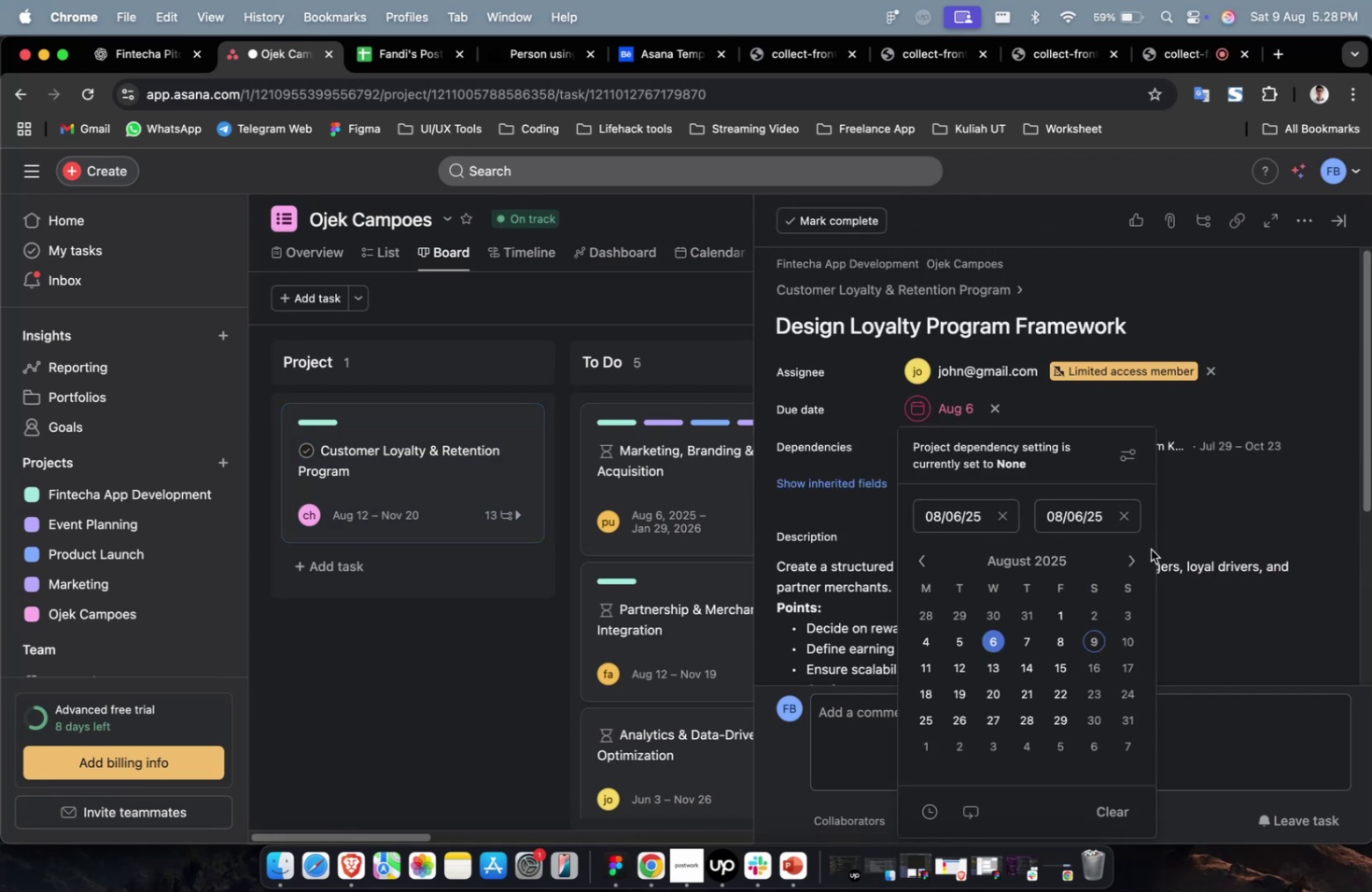 
triple_click([1135, 560])
 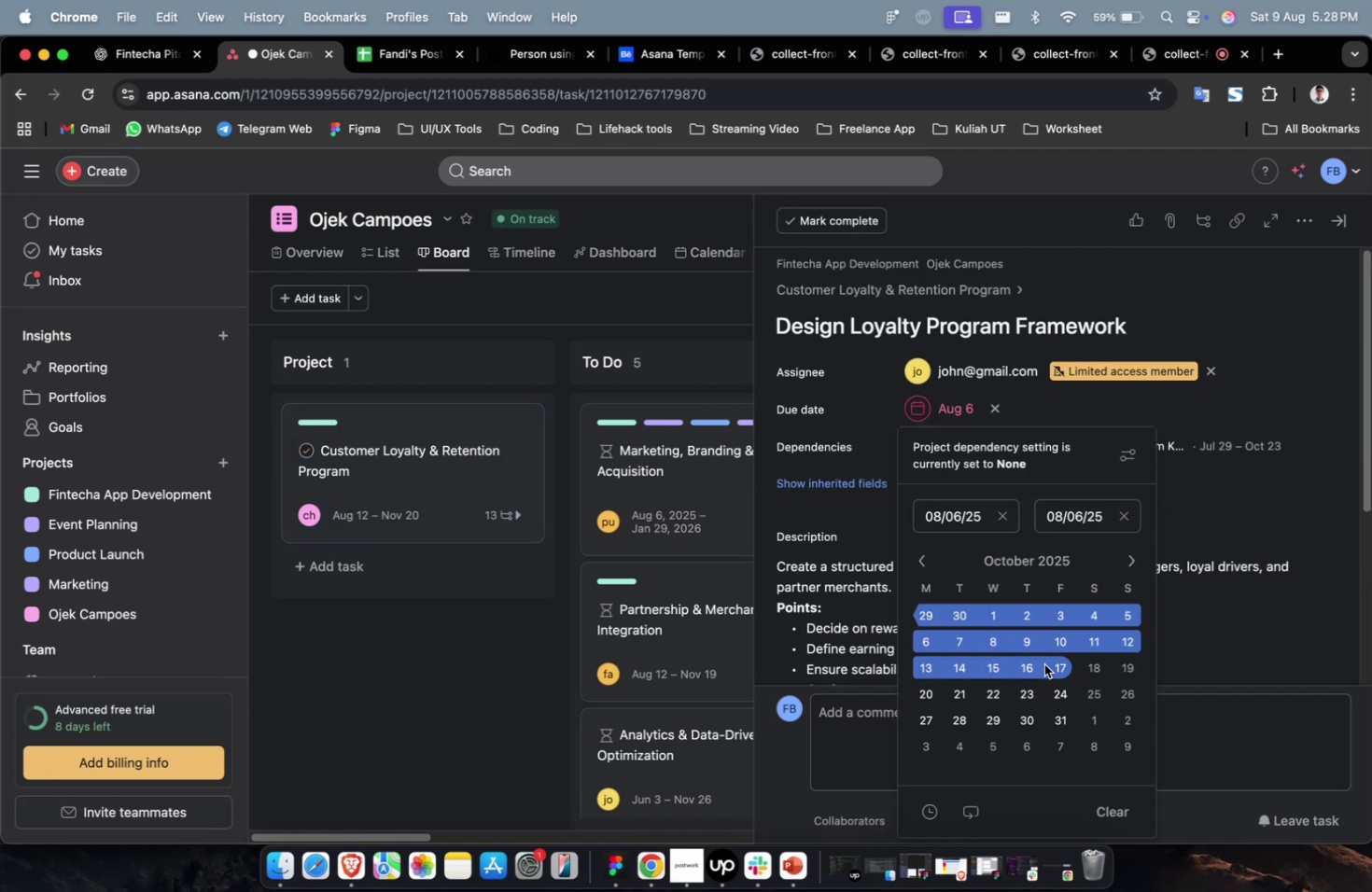 
triple_click([1043, 663])
 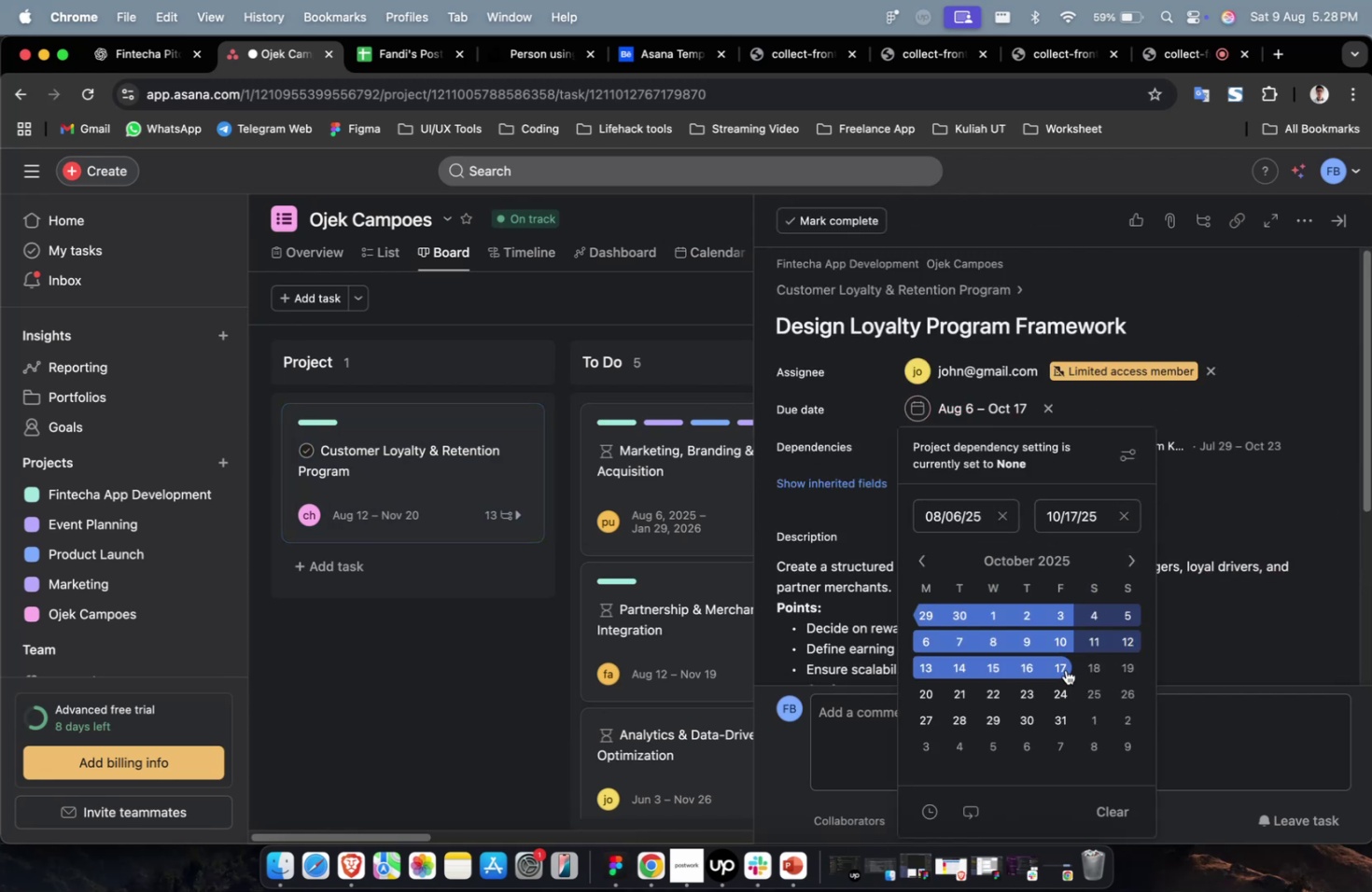 
double_click([1300, 439])
 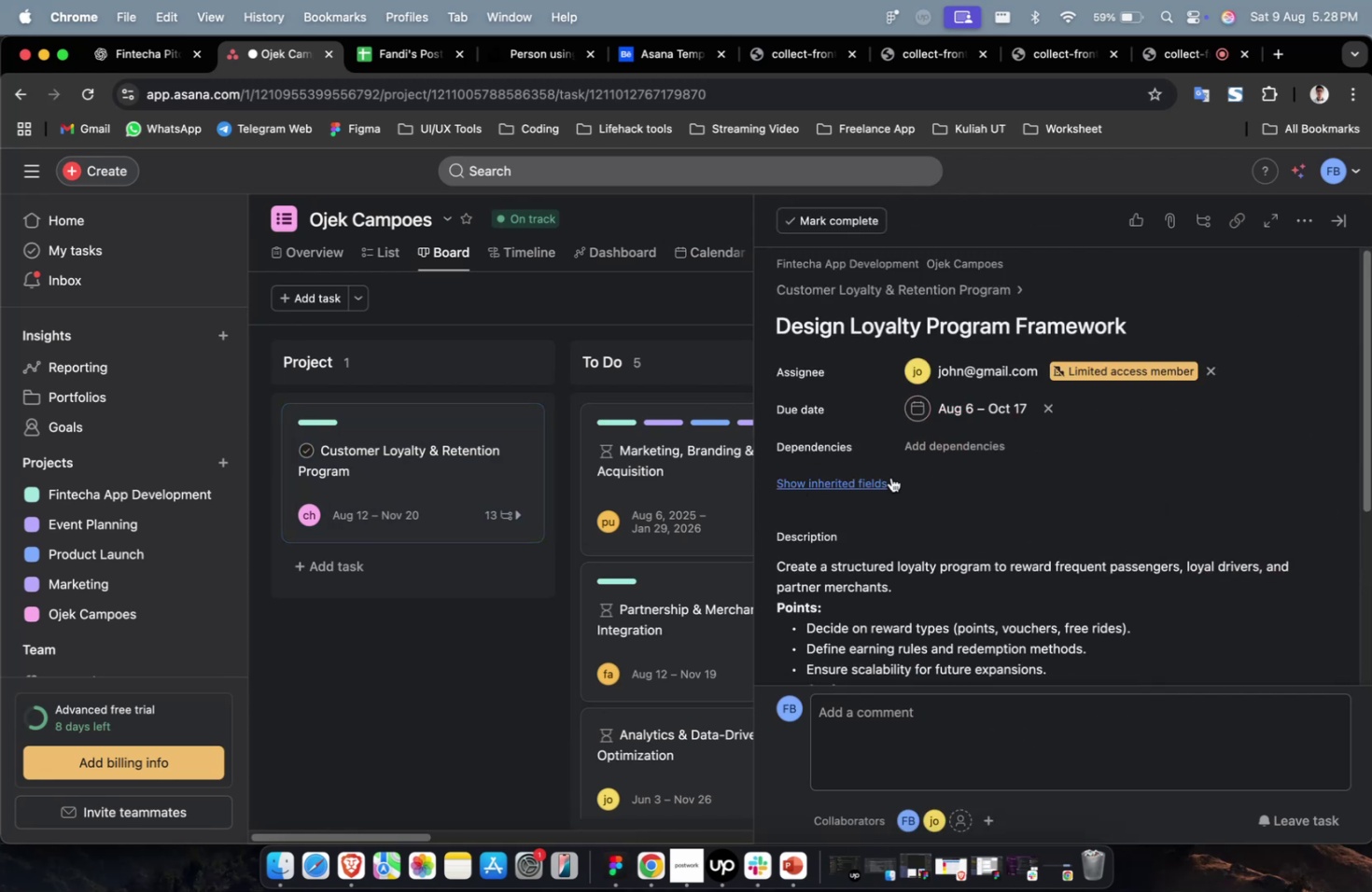 
triple_click([997, 447])
 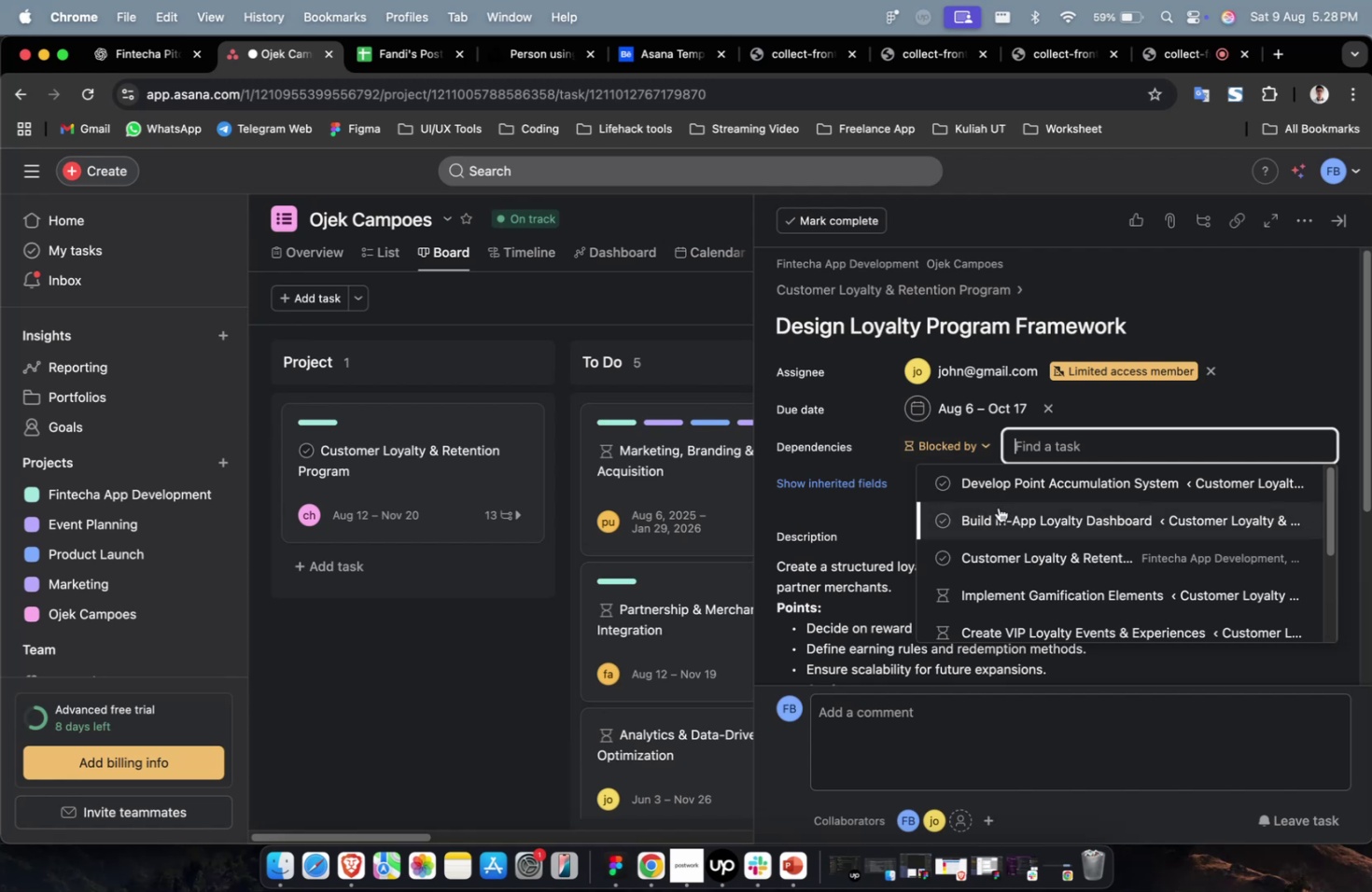 
triple_click([998, 507])
 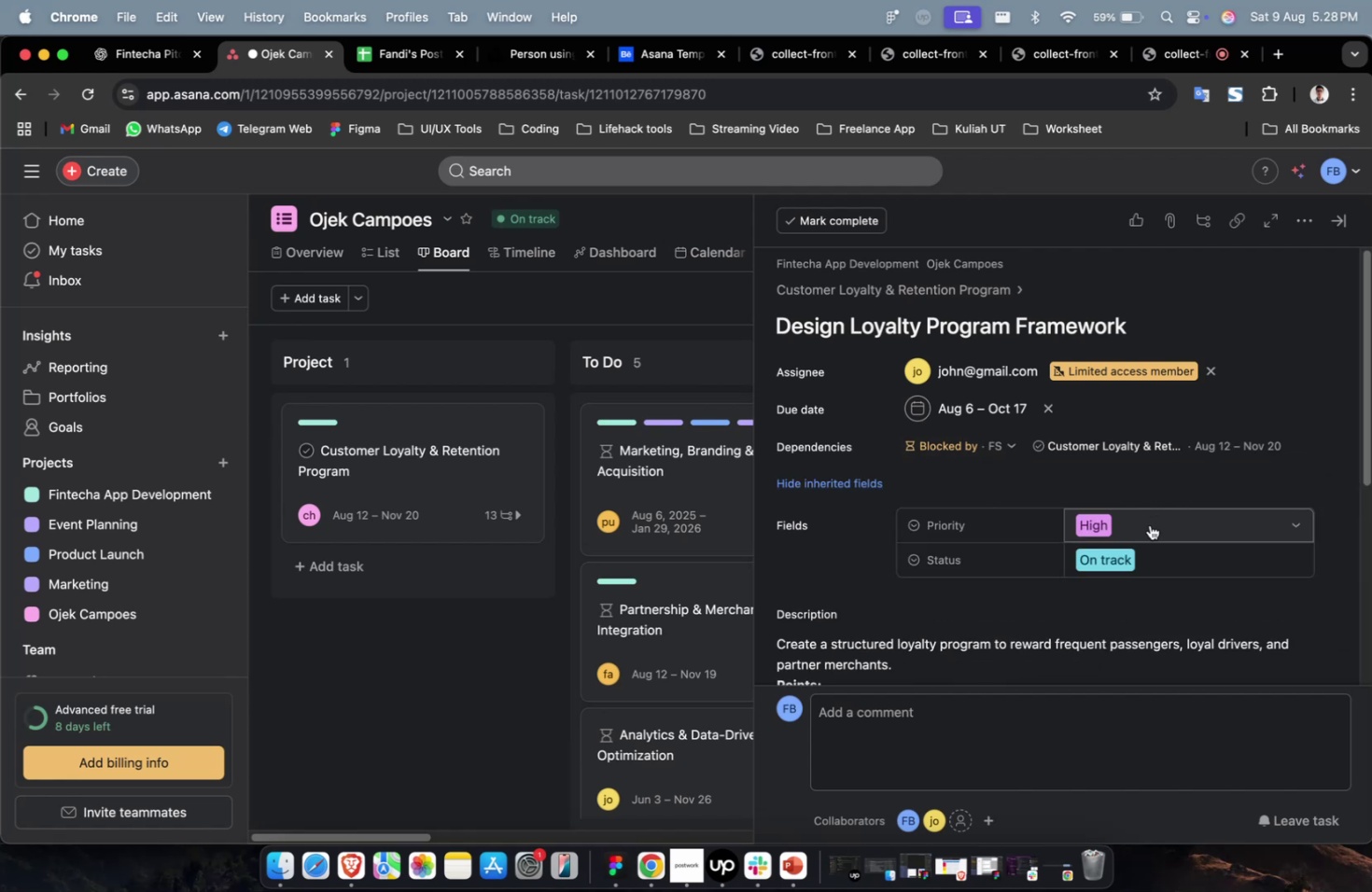 
scroll: coordinate [1145, 519], scroll_direction: down, amount: 43.0
 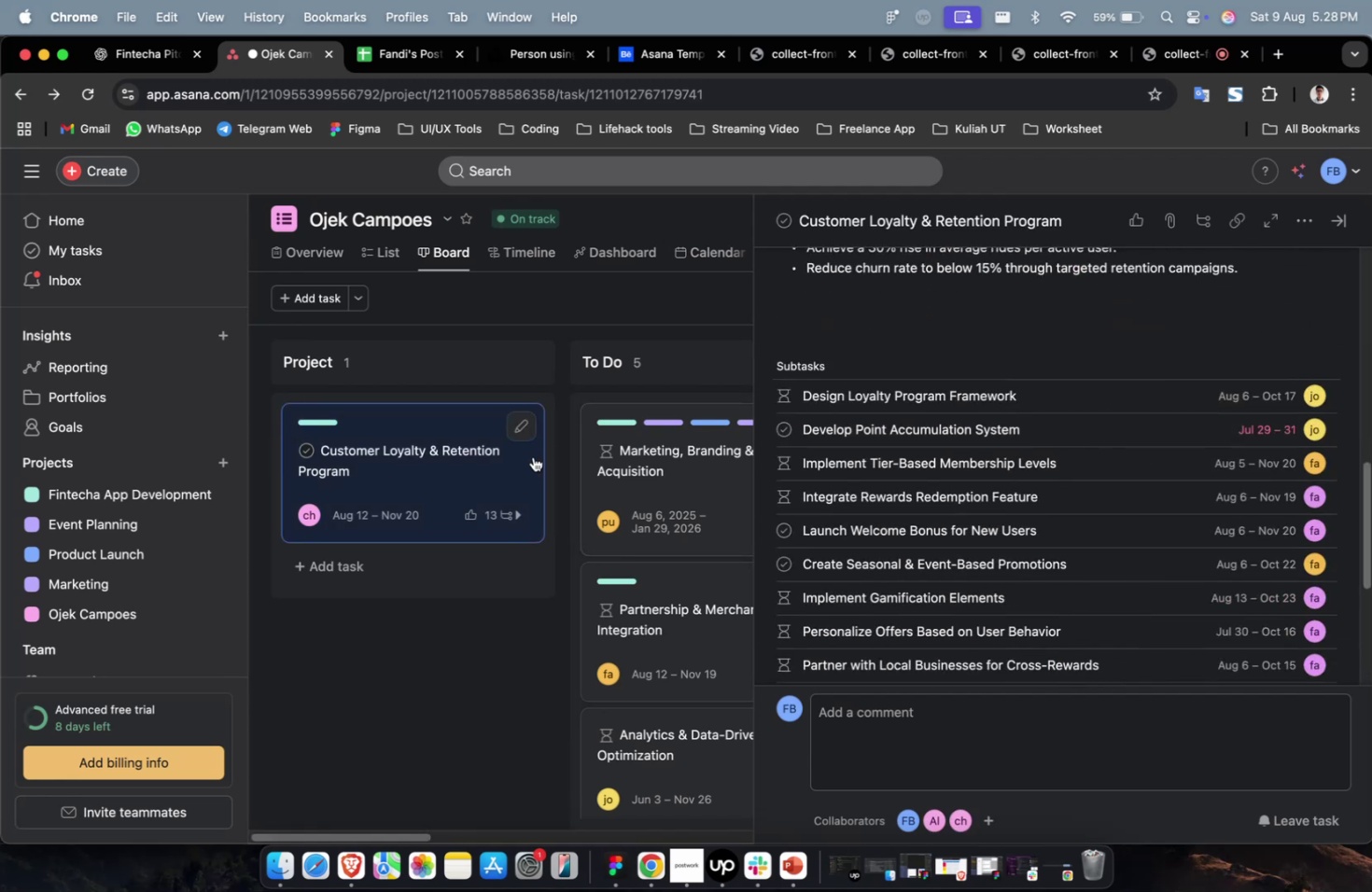 
left_click_drag(start_coordinate=[455, 469], to_coordinate=[603, 465])
 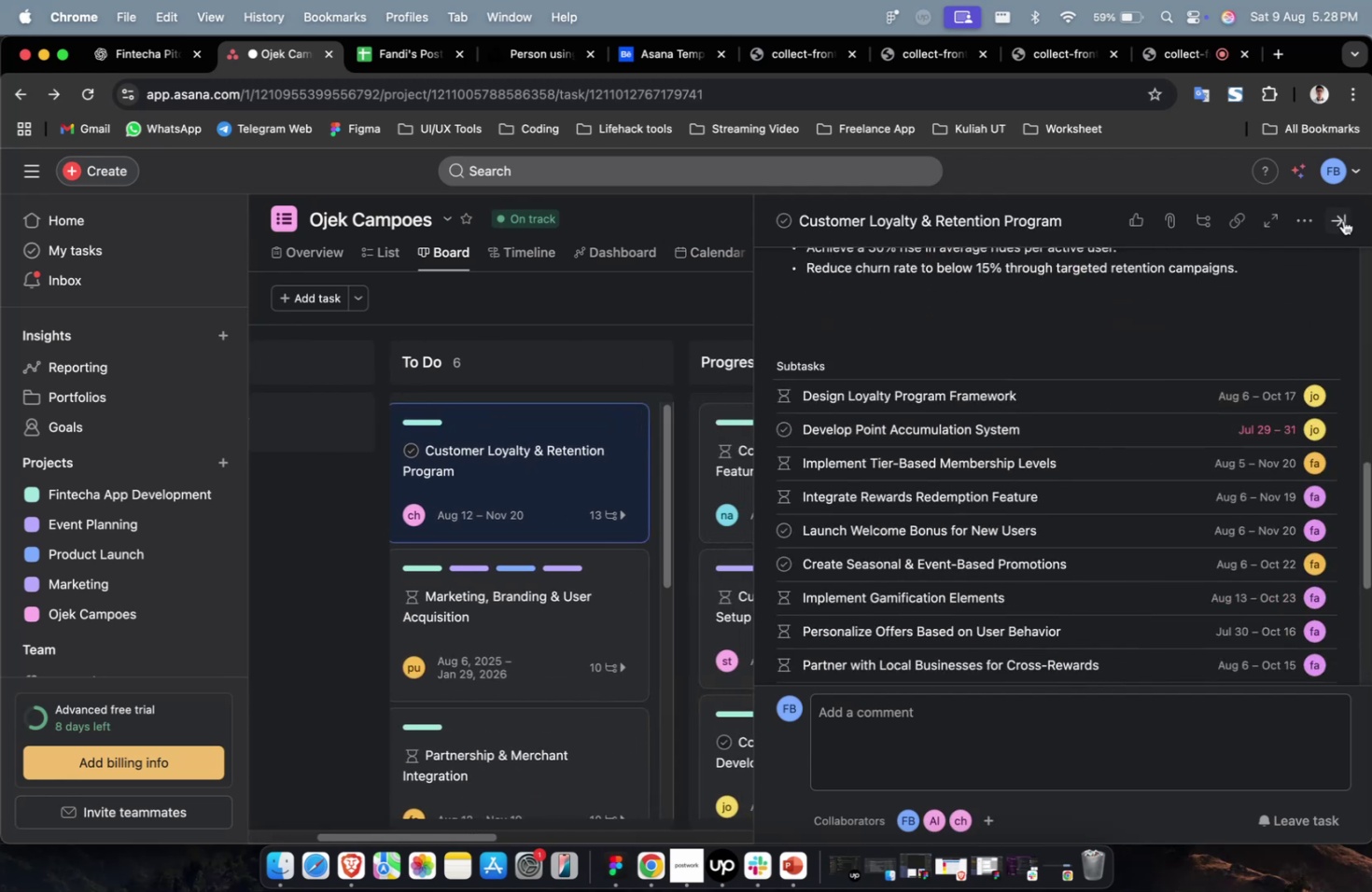 
left_click([1342, 220])
 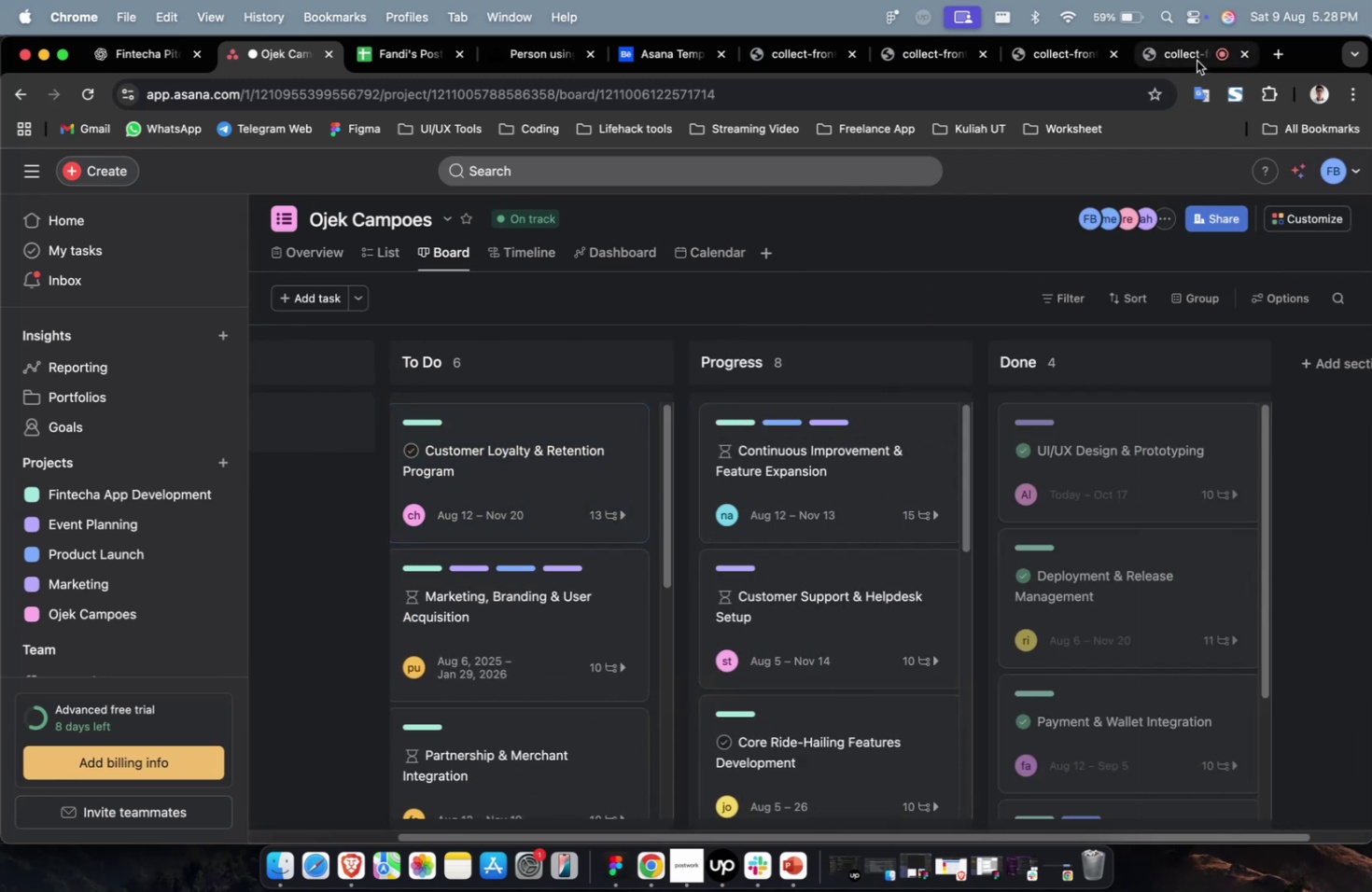 
scroll: coordinate [552, 589], scroll_direction: down, amount: 1.0
 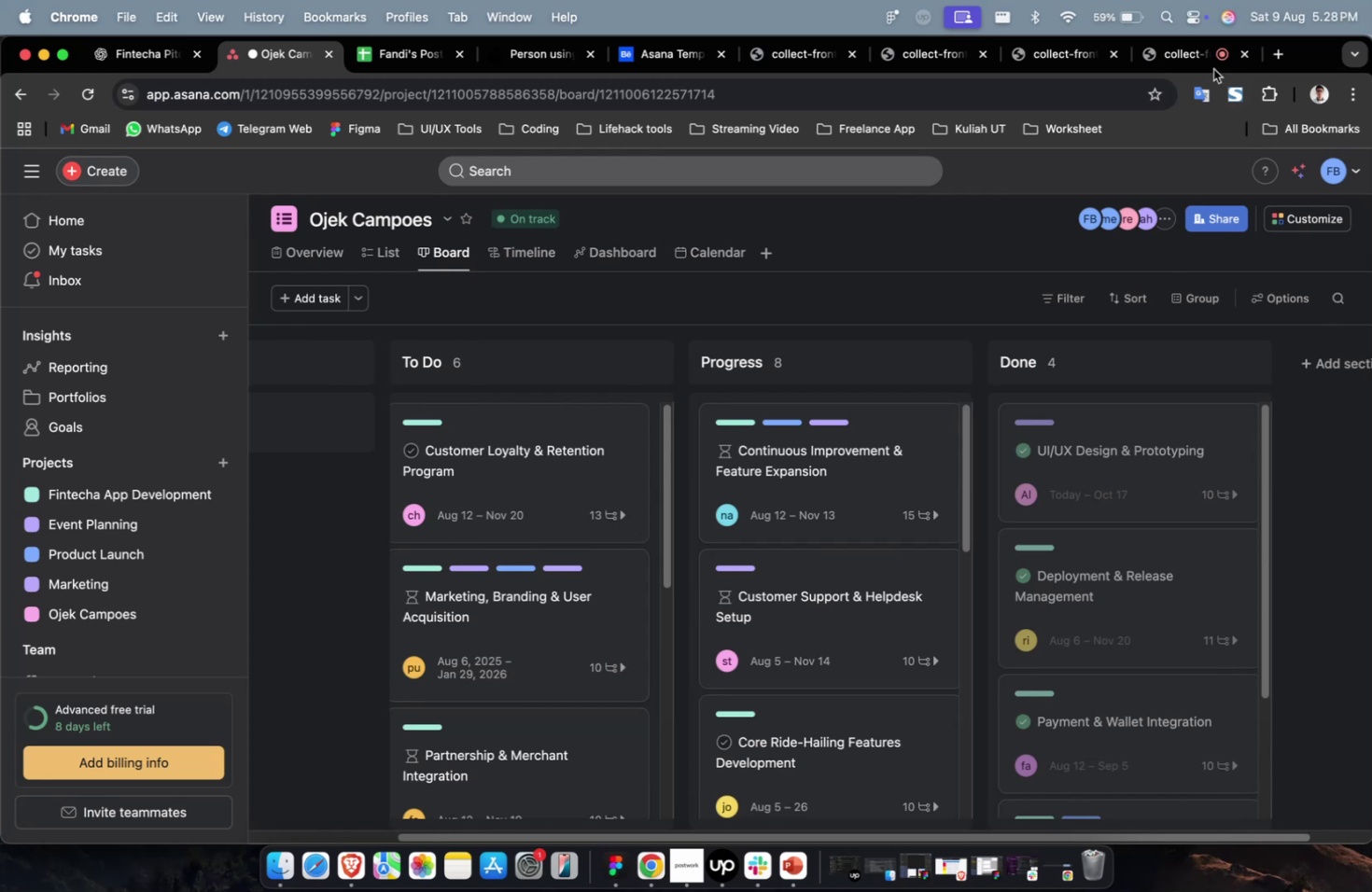 
left_click([1175, 50])
 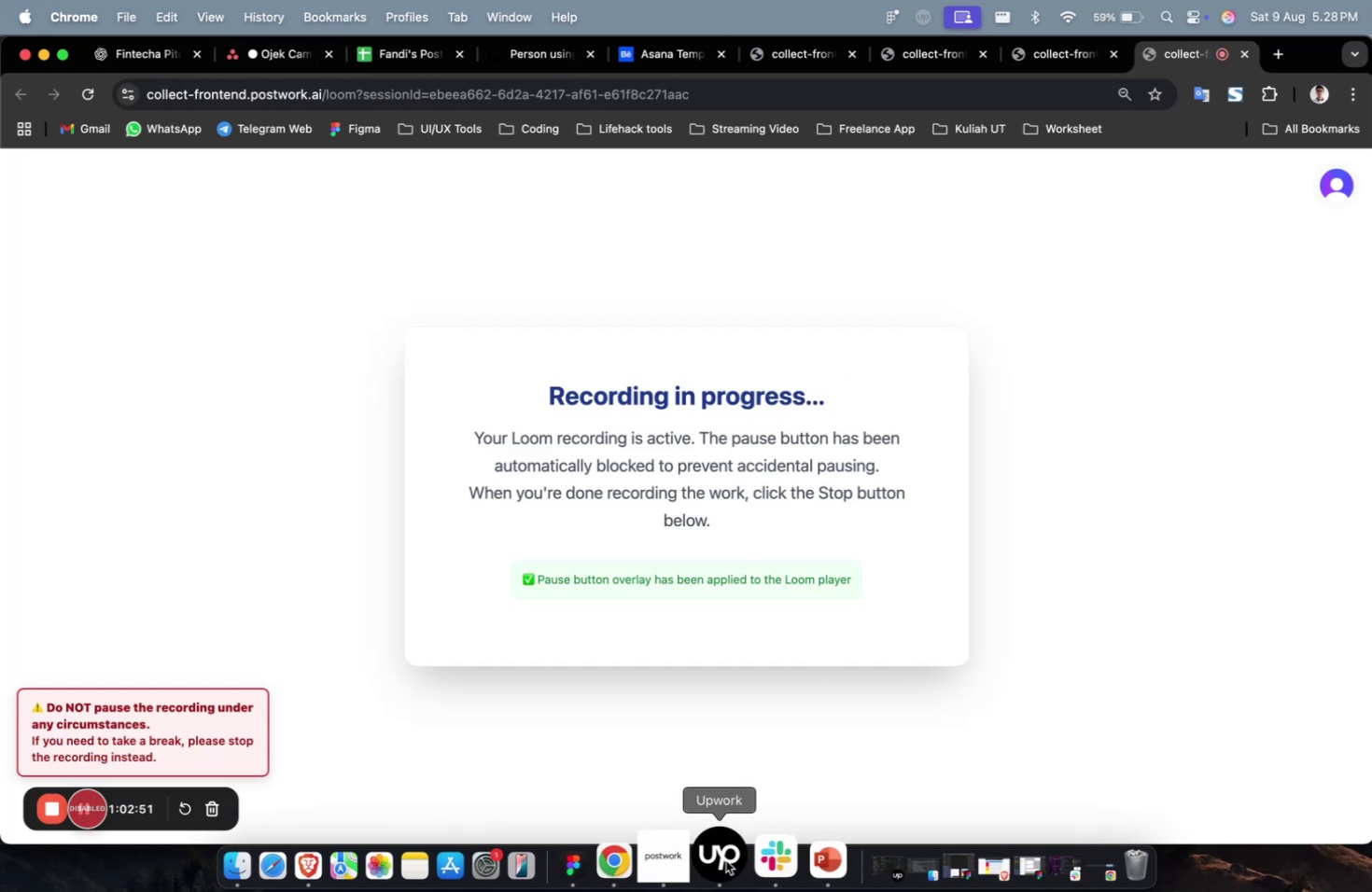 
left_click([685, 857])
 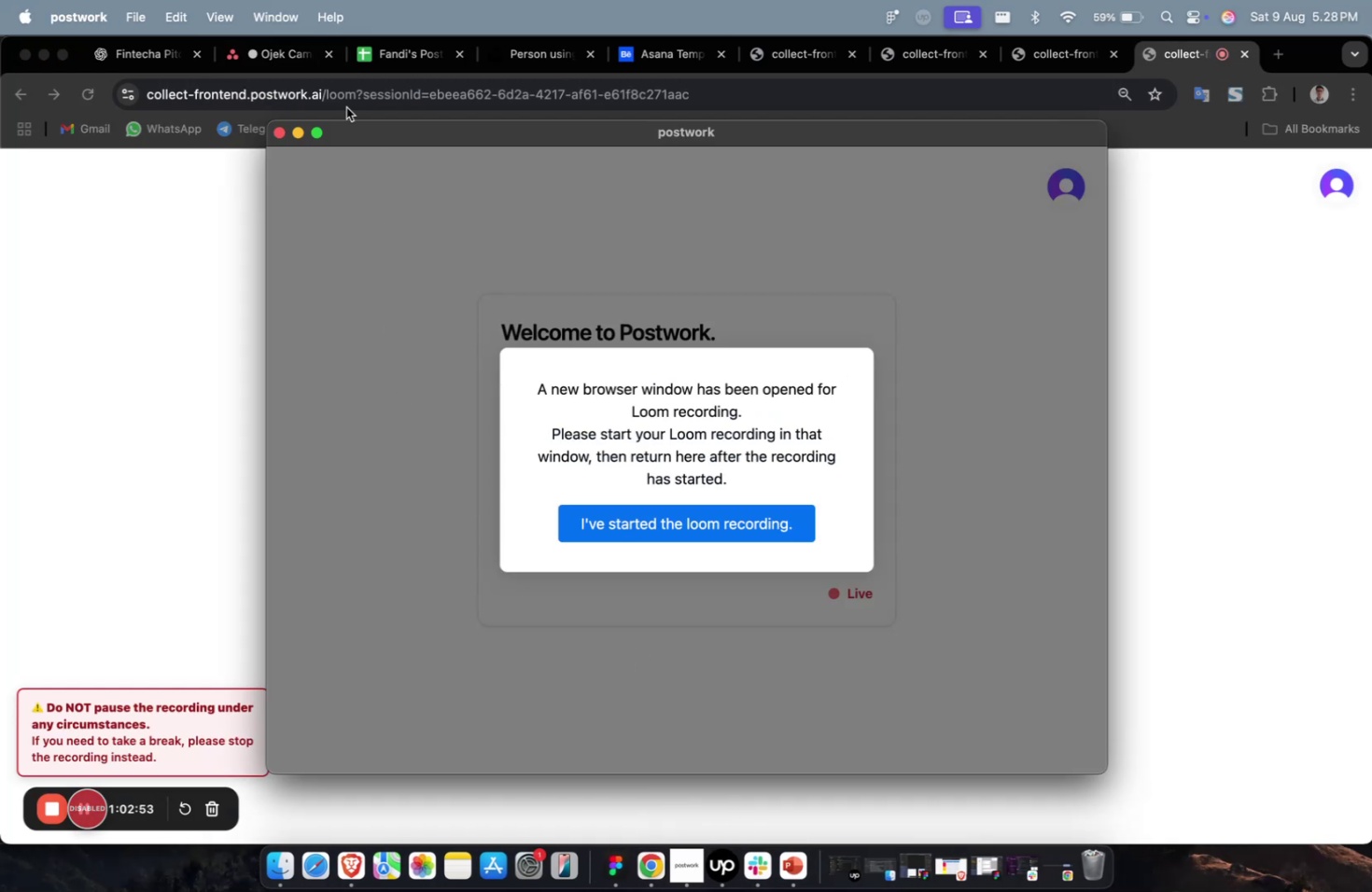 
left_click([273, 57])
 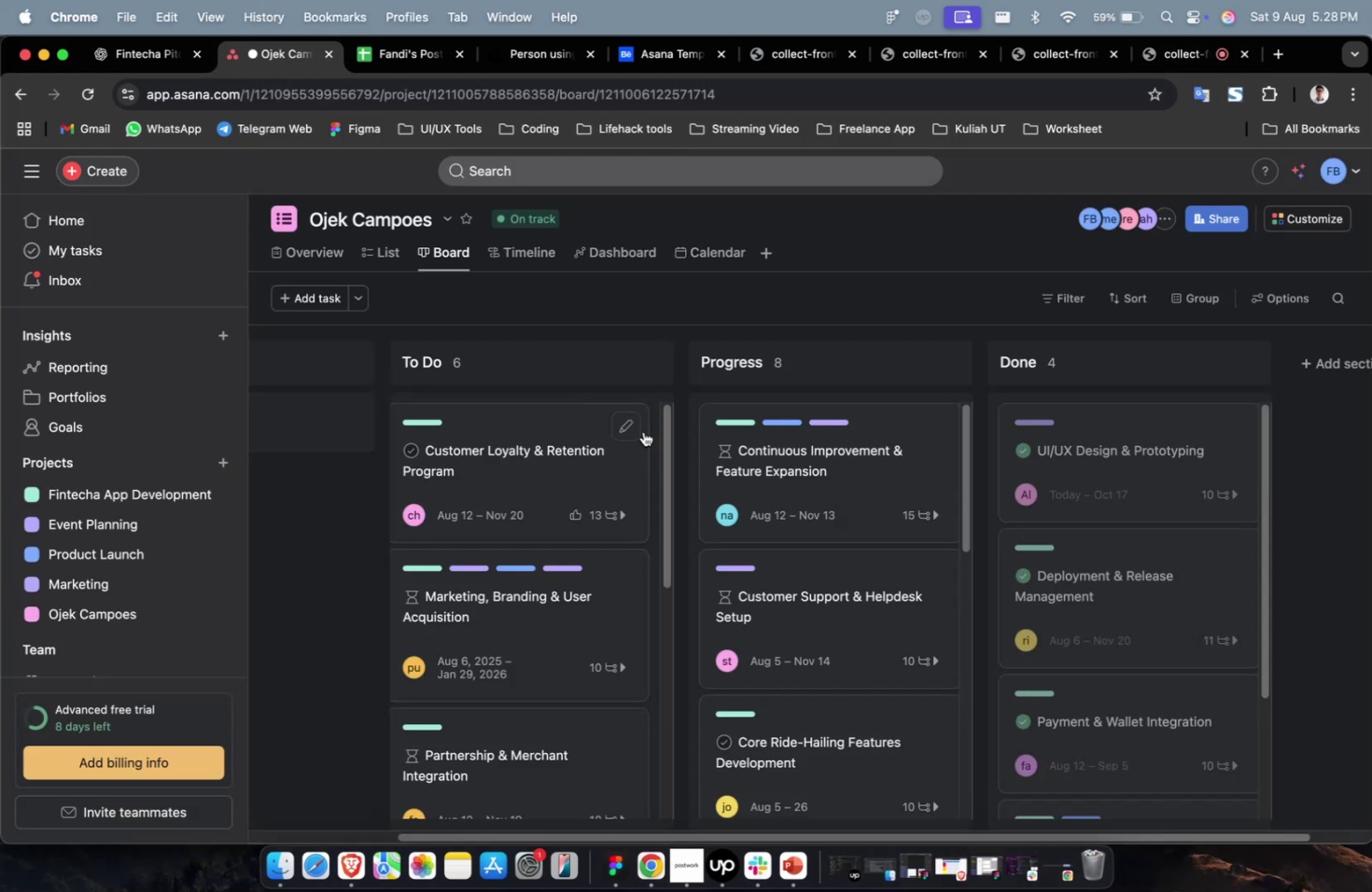 
scroll: coordinate [599, 491], scroll_direction: down, amount: 13.0
 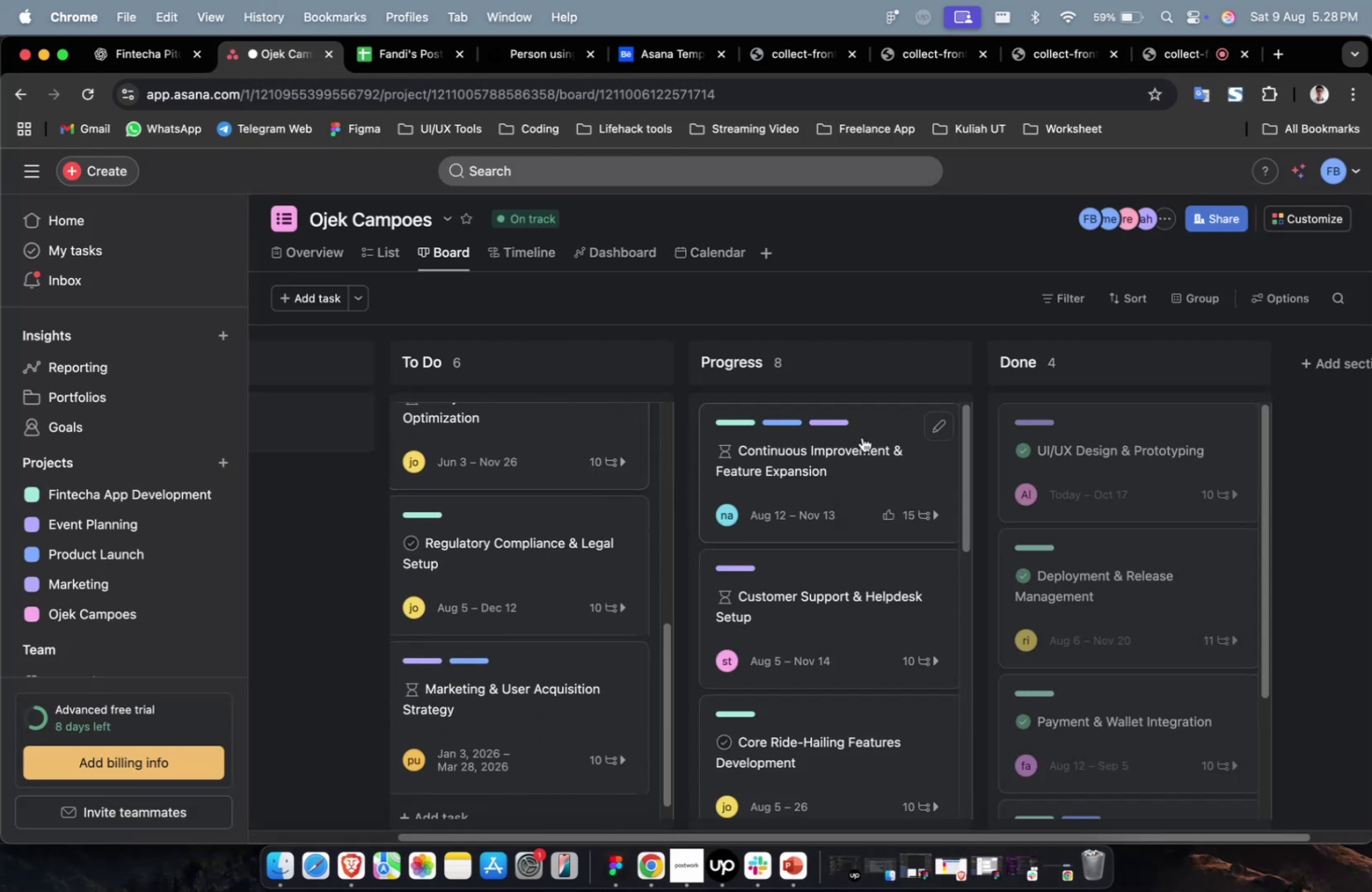 